 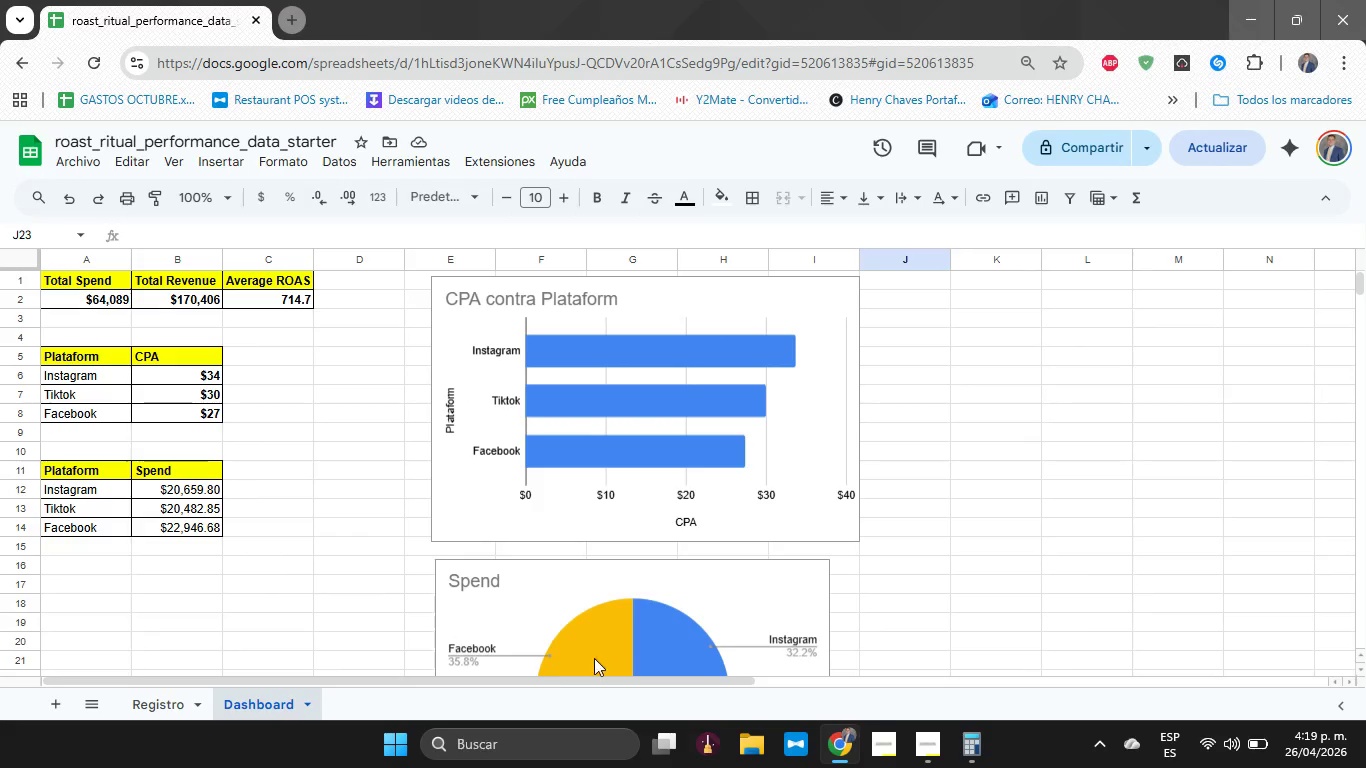 
left_click([165, 698])
 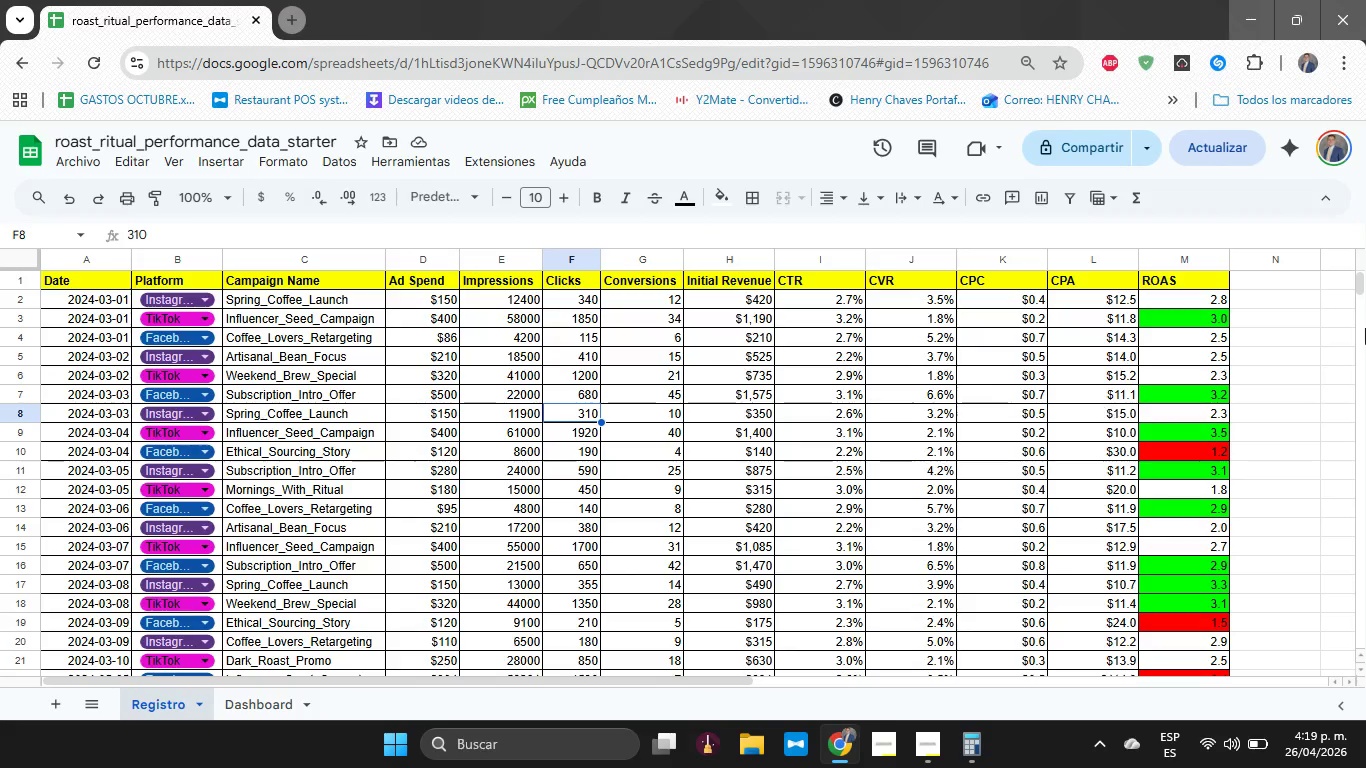 
scroll: coordinate [1347, 328], scroll_direction: up, amount: 4.0
 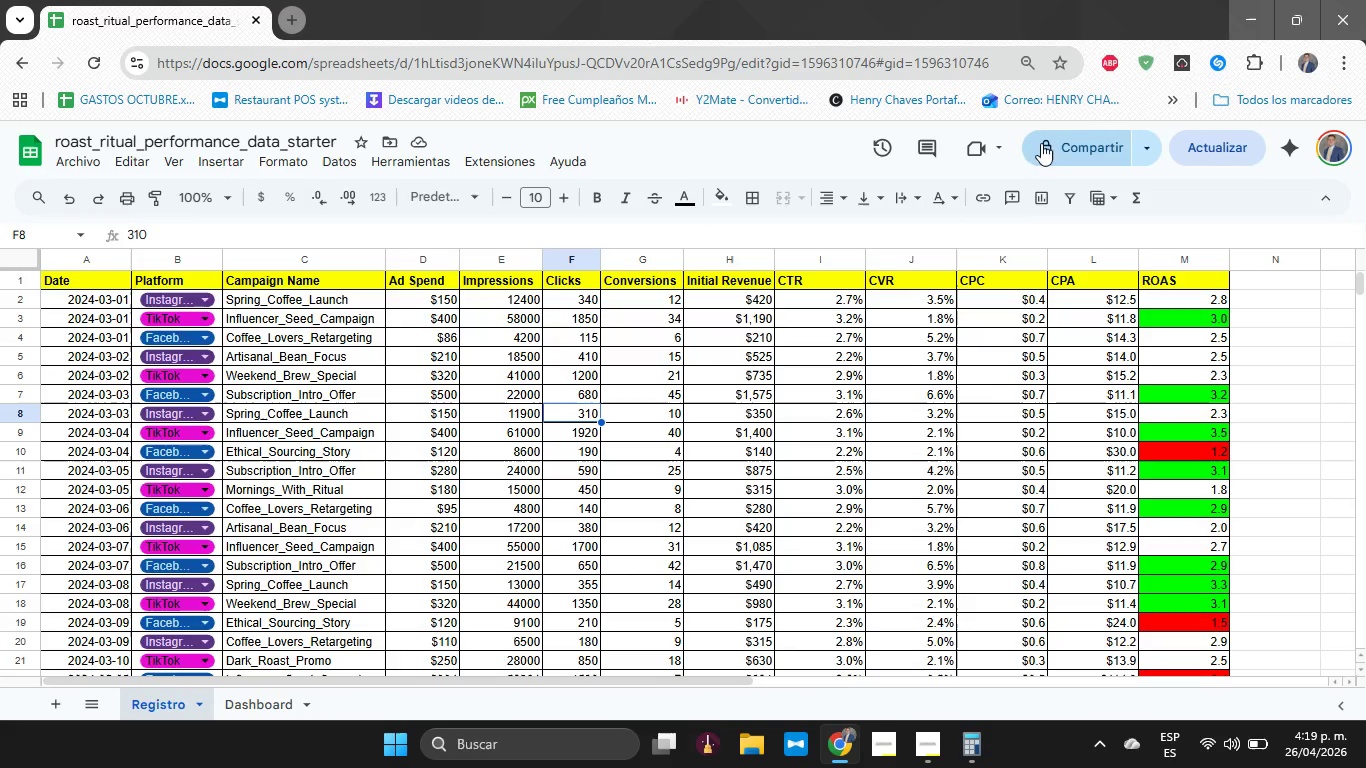 
left_click([1110, 132])
 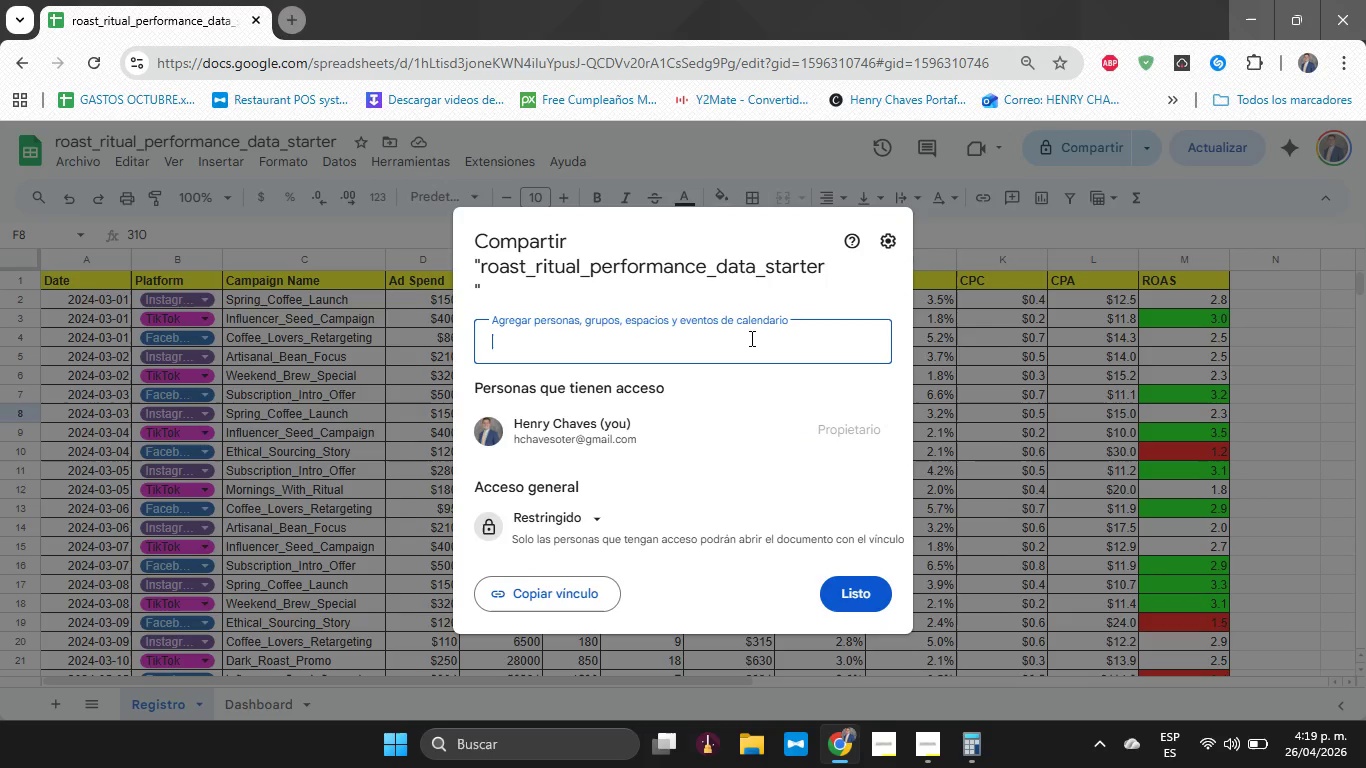 
left_click([563, 516])
 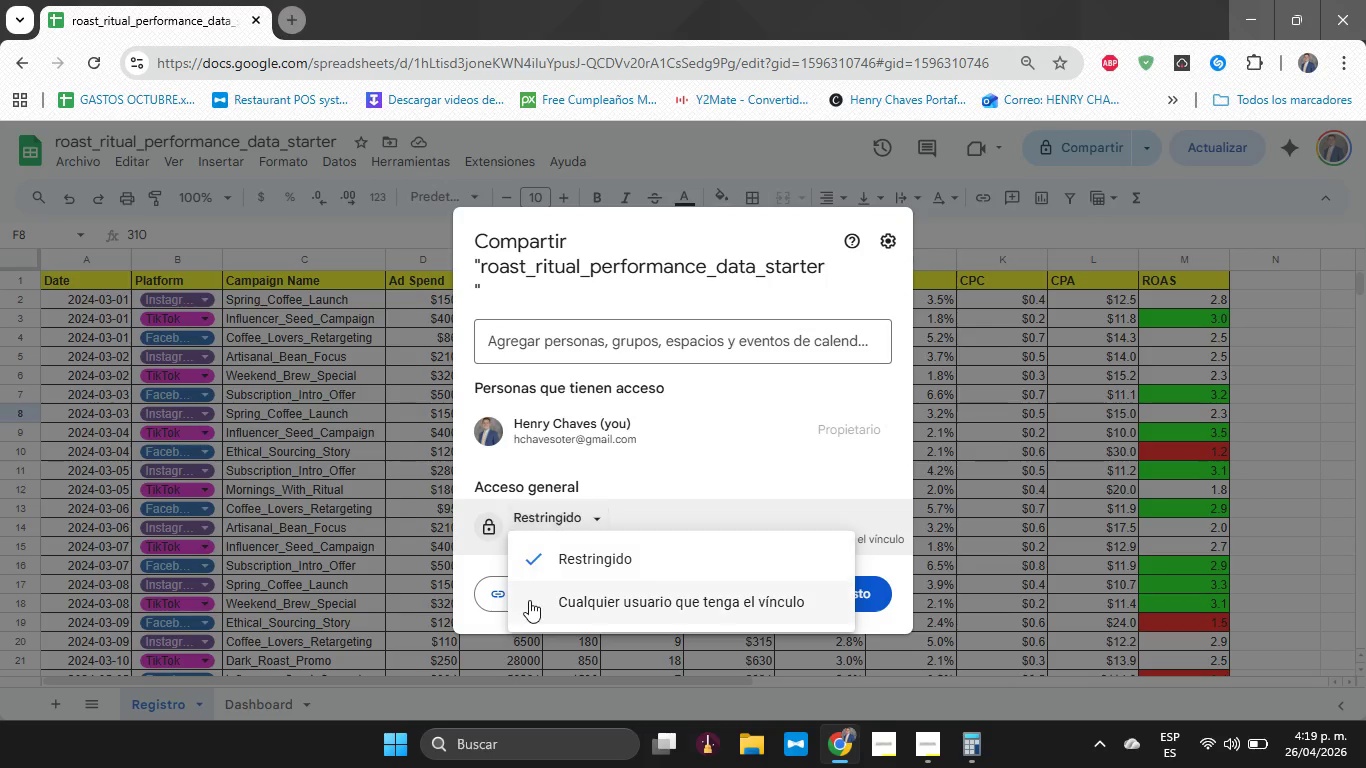 
left_click([529, 600])